 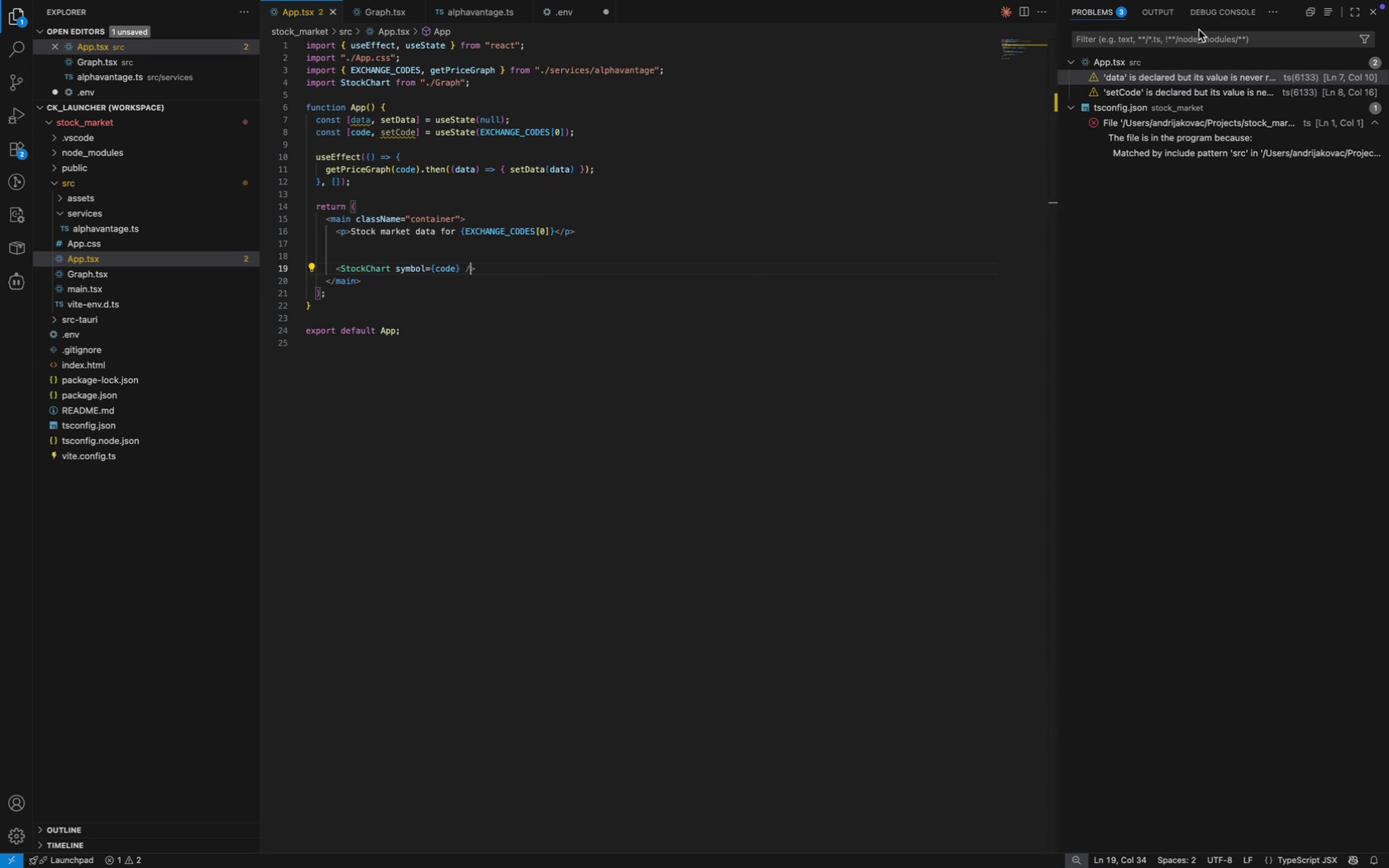 
key(Control+ControlLeft)
 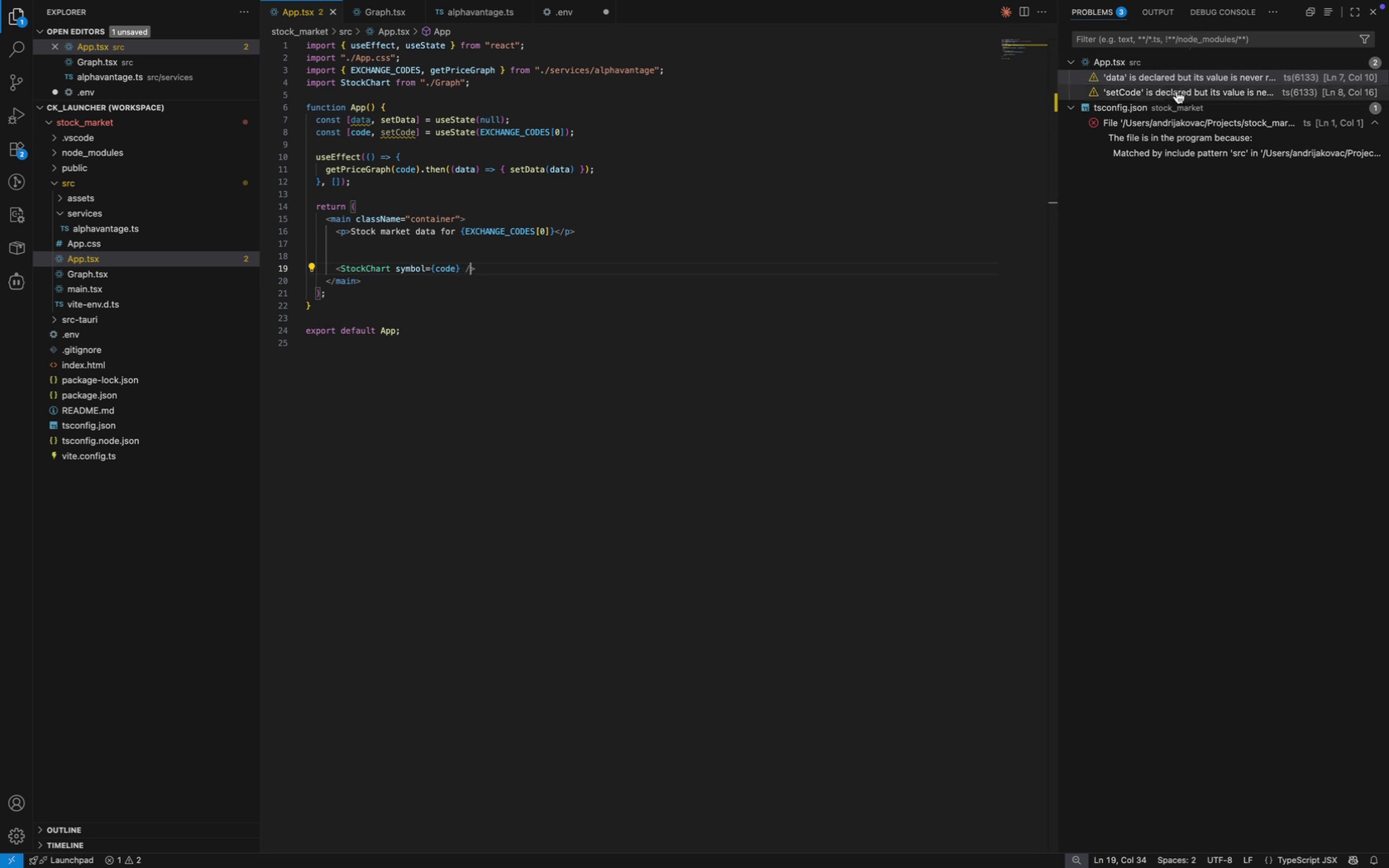 
key(Control+Backquote)
 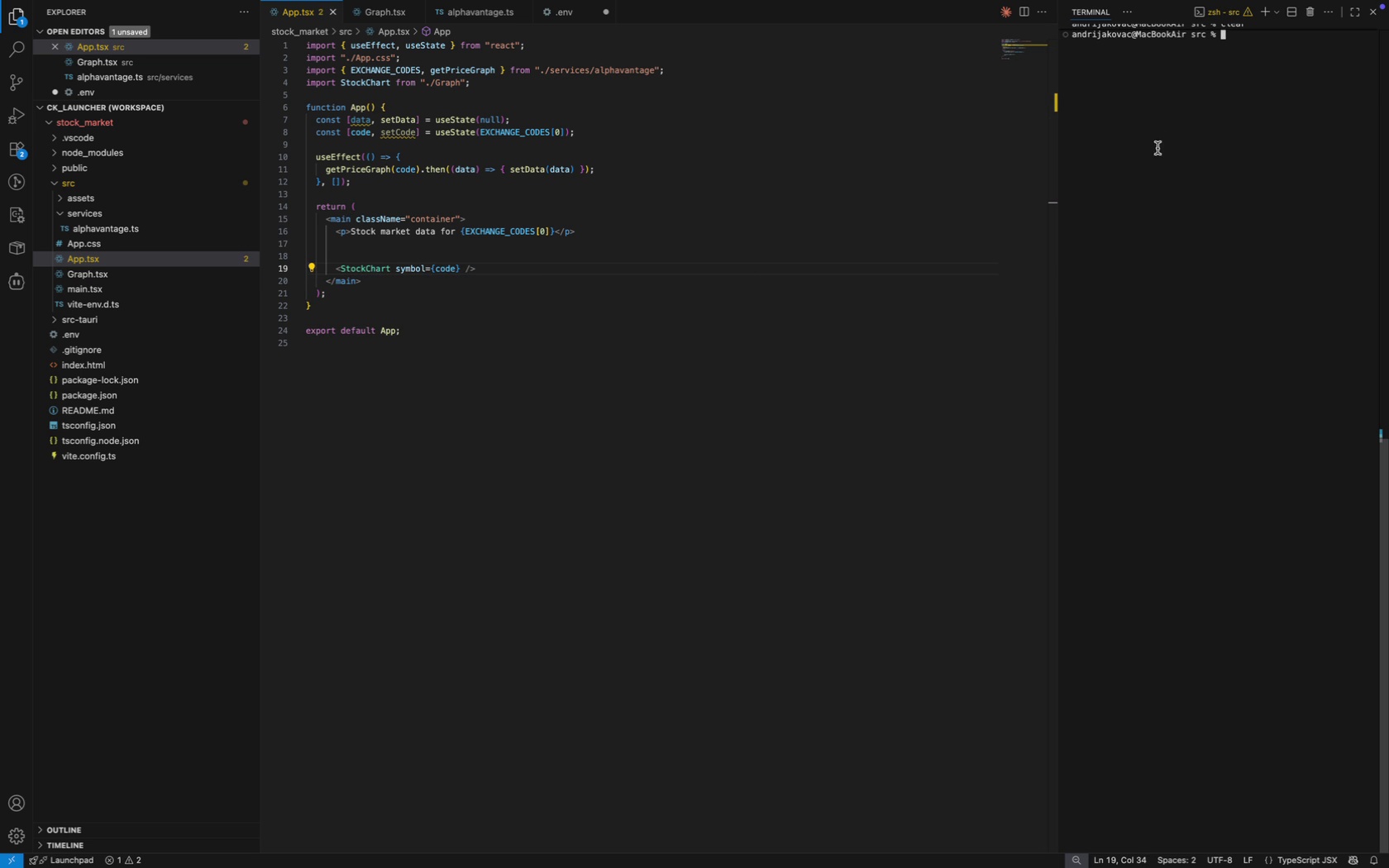 
left_click([1158, 148])
 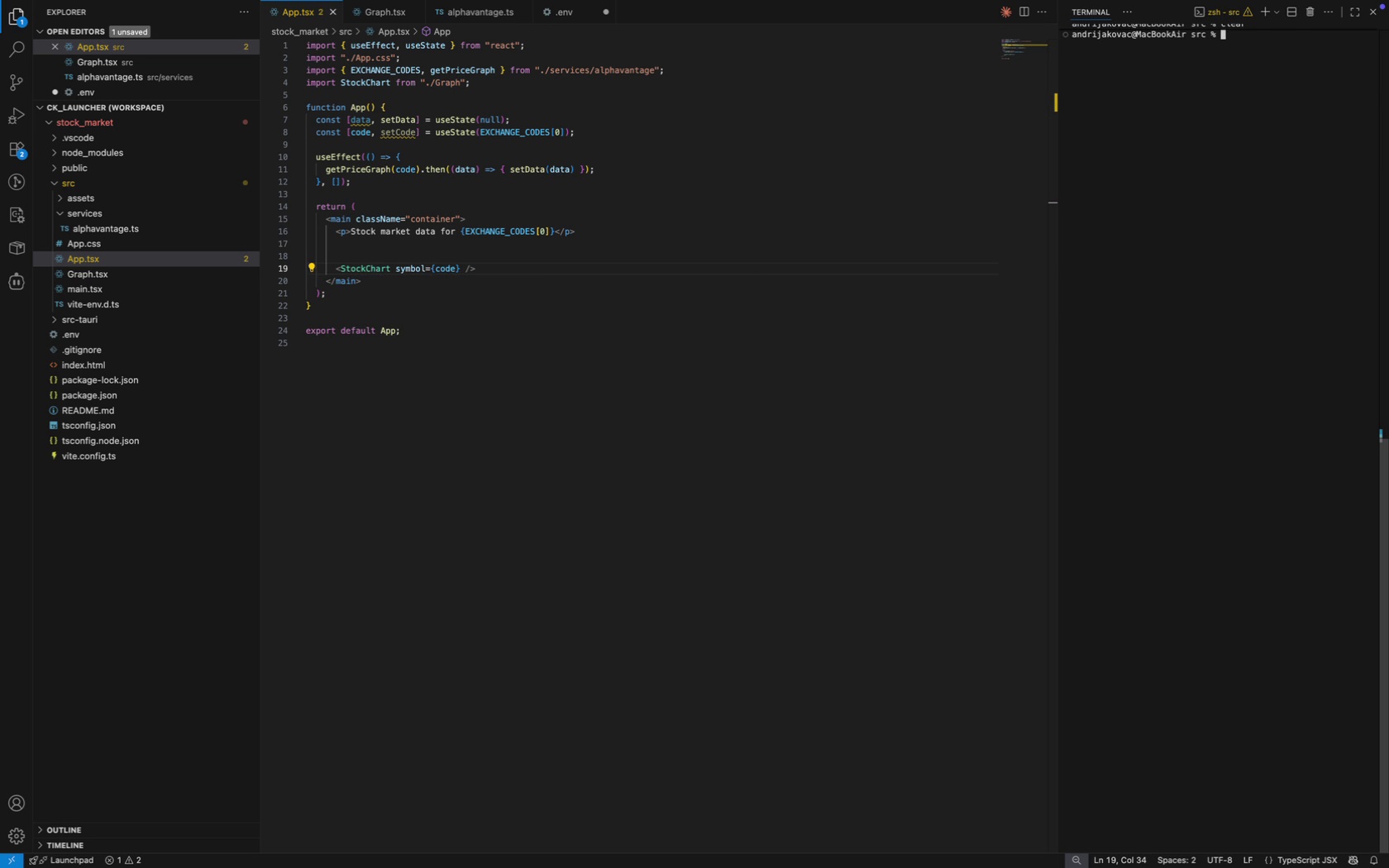 
key(ArrowUp)
 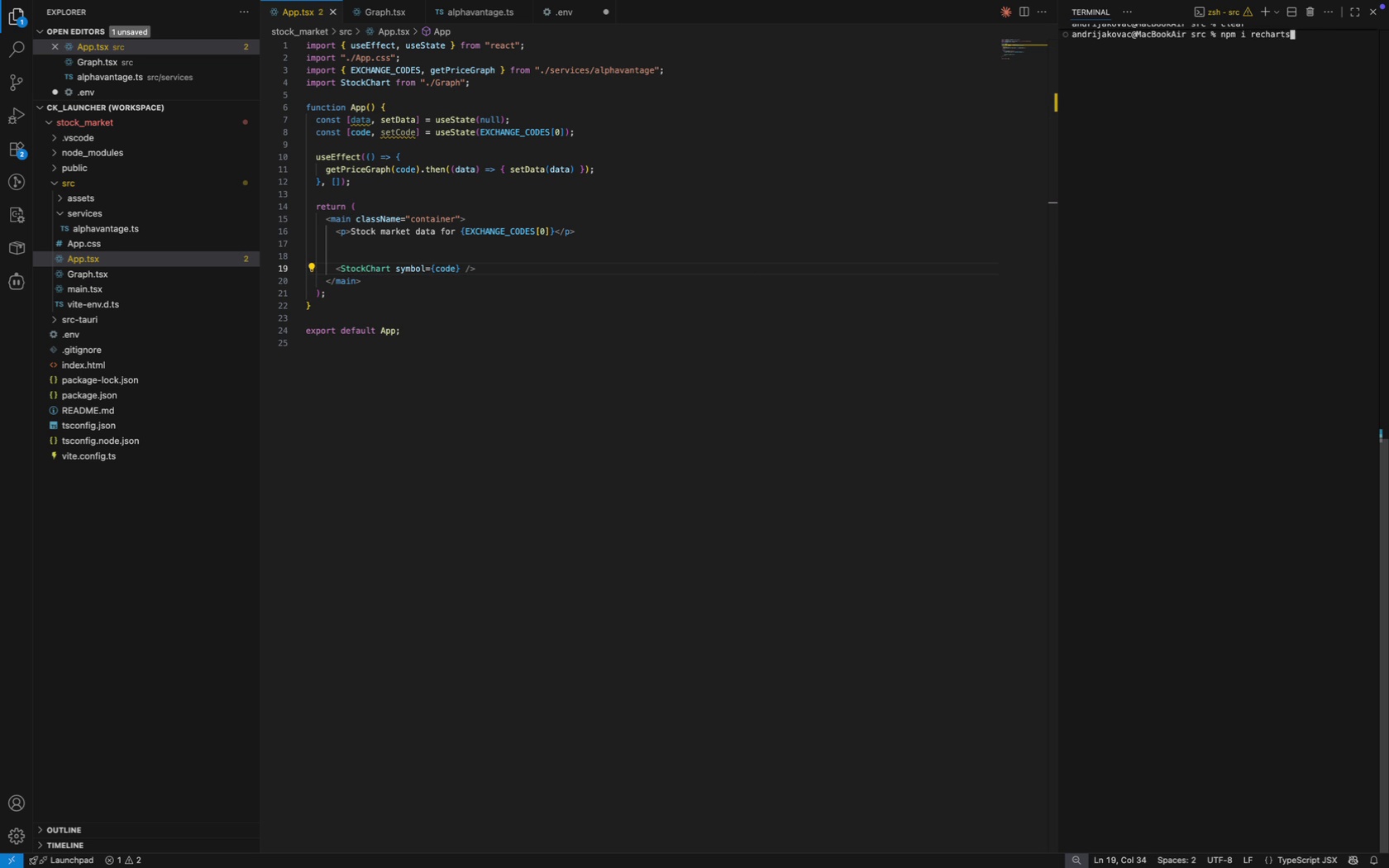 
key(ArrowUp)
 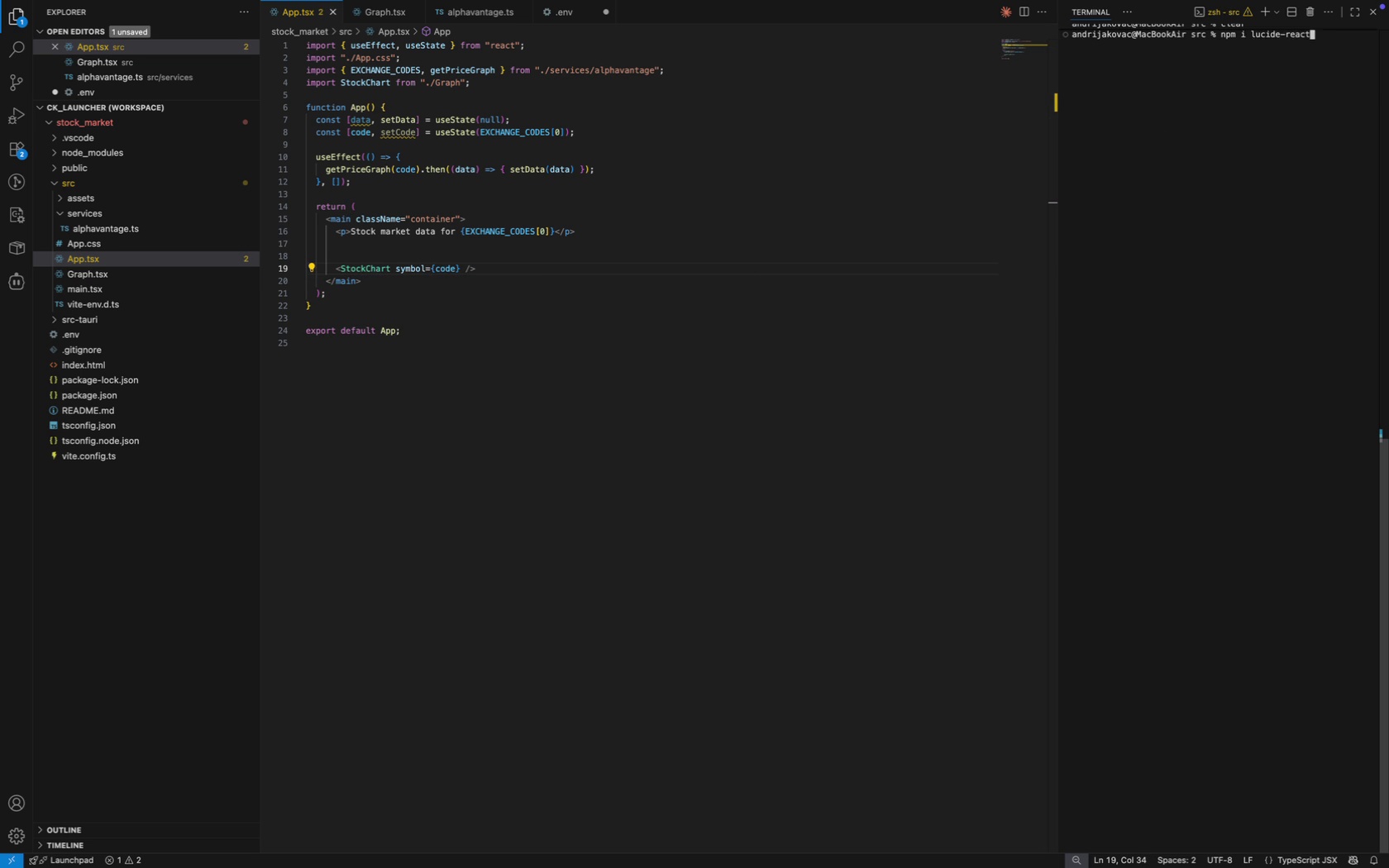 
key(ArrowUp)
 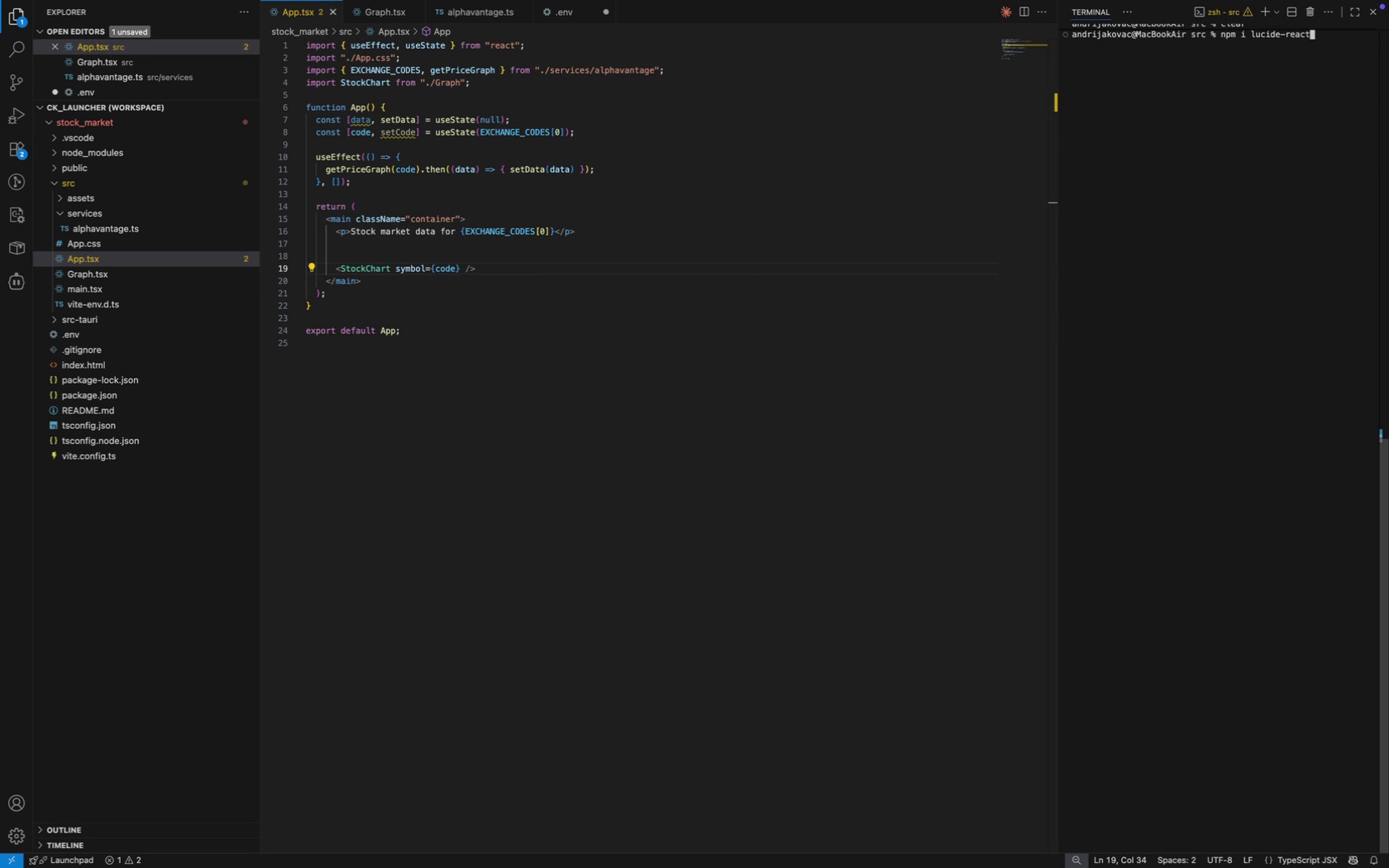 
key(ArrowUp)
 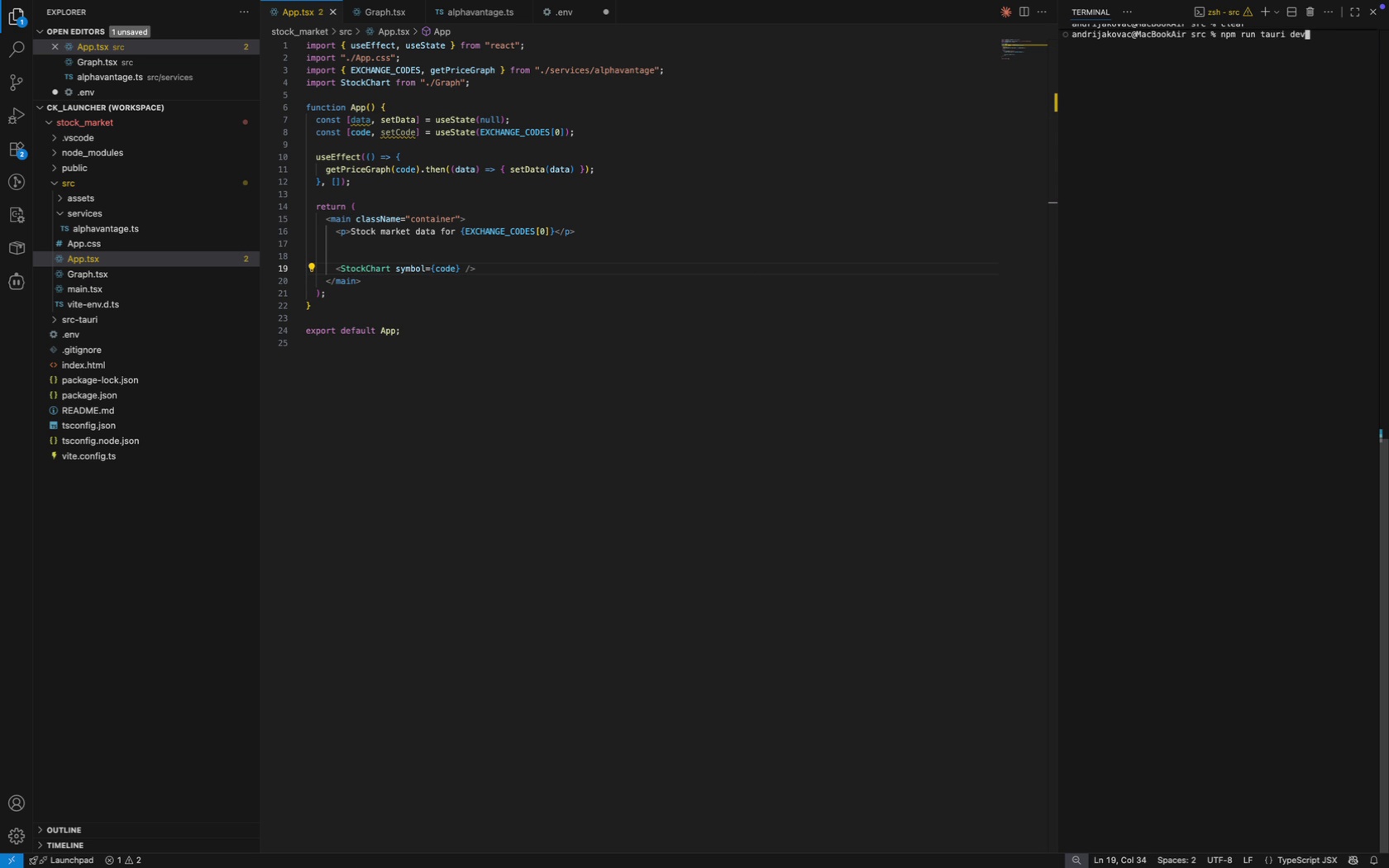 
key(ArrowUp)
 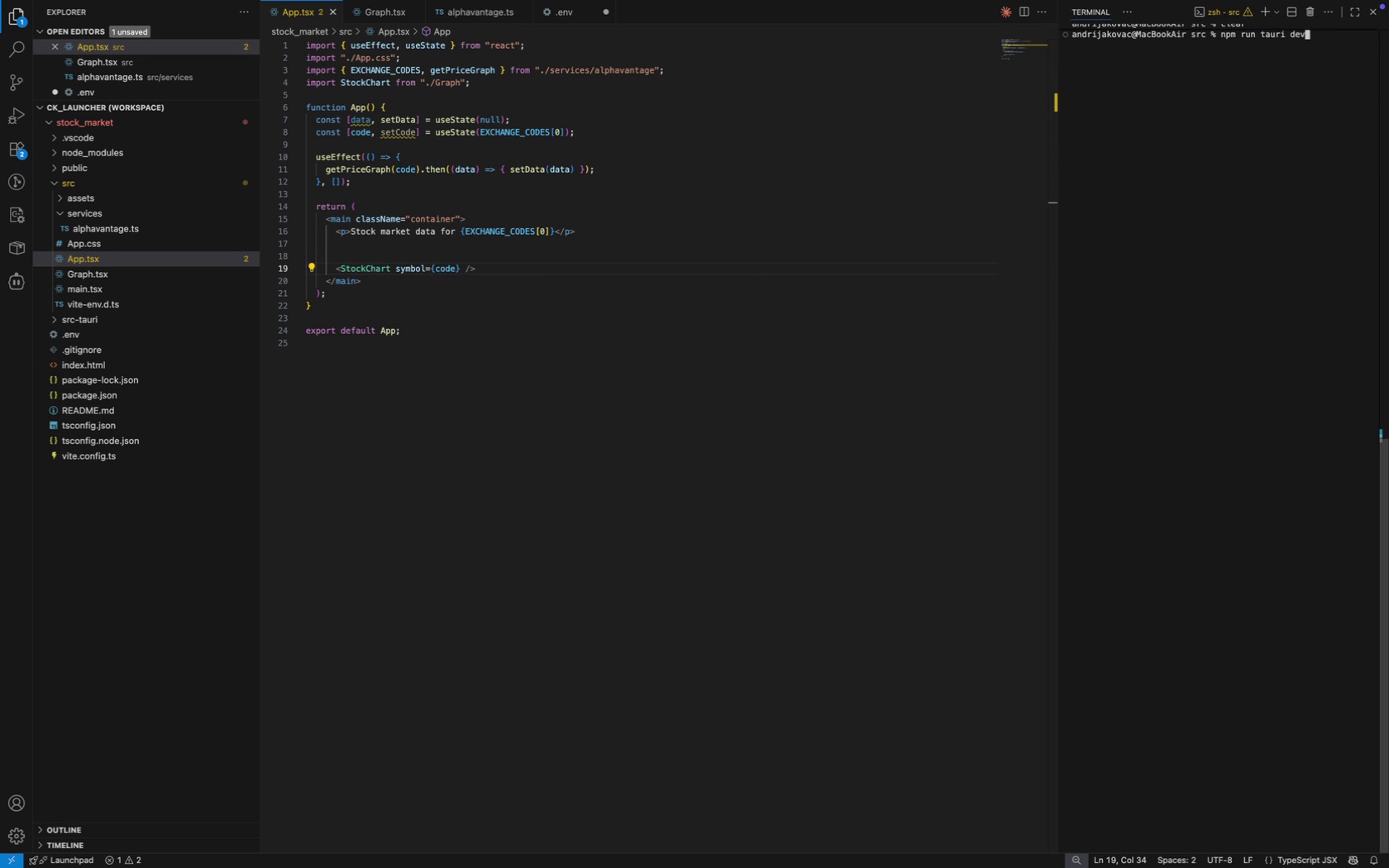 
key(ArrowUp)
 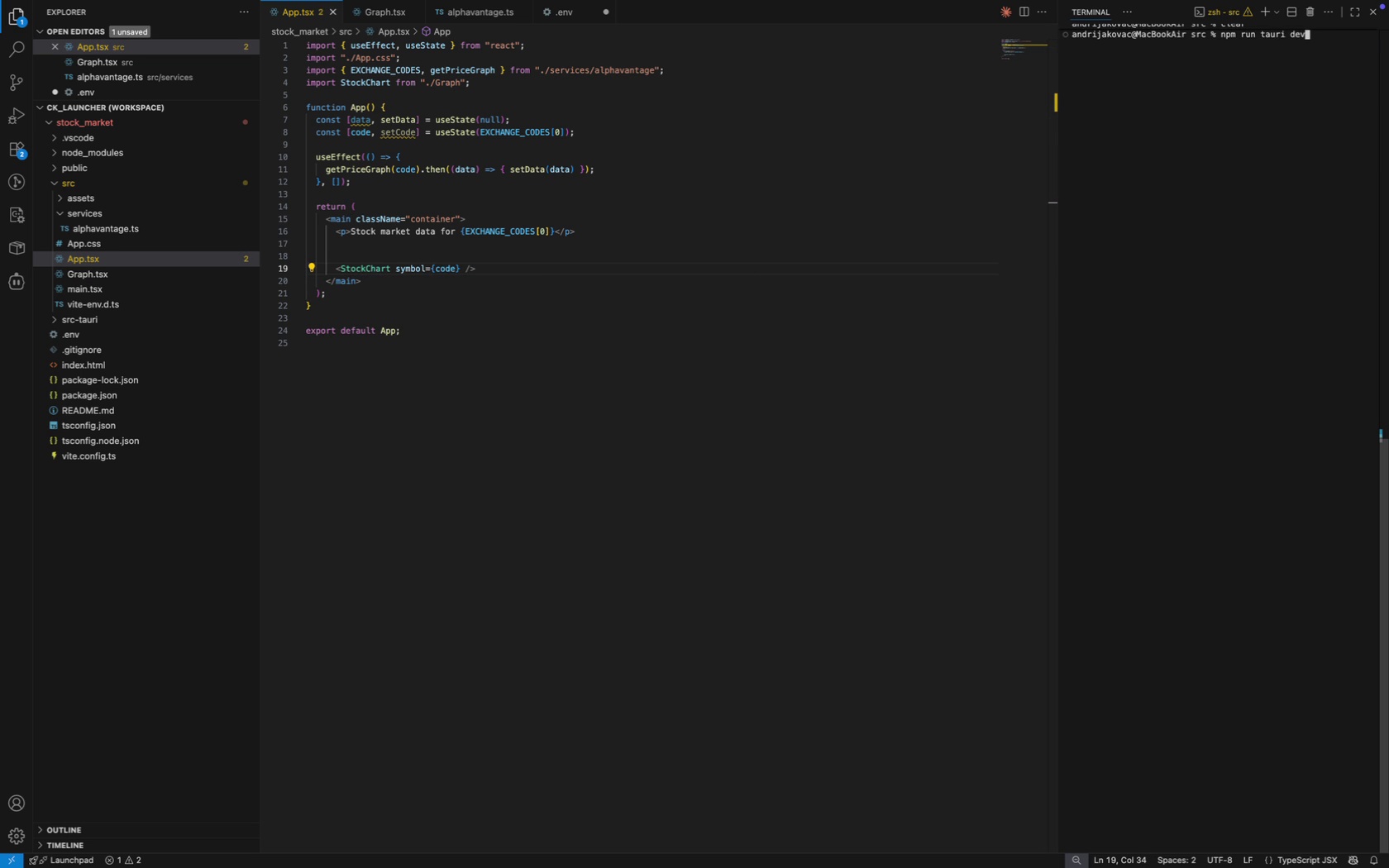 
key(ArrowDown)
 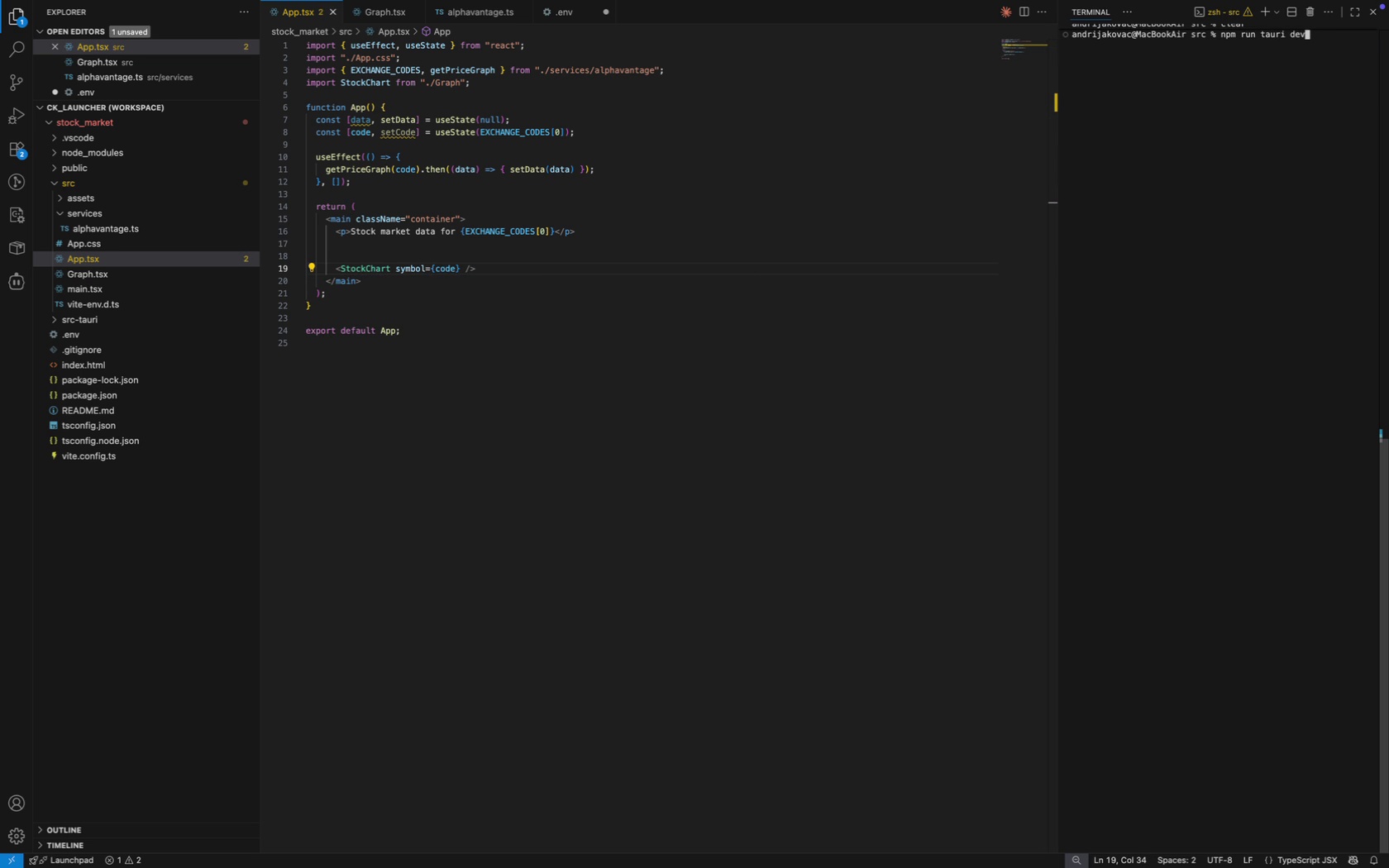 
key(Enter)
 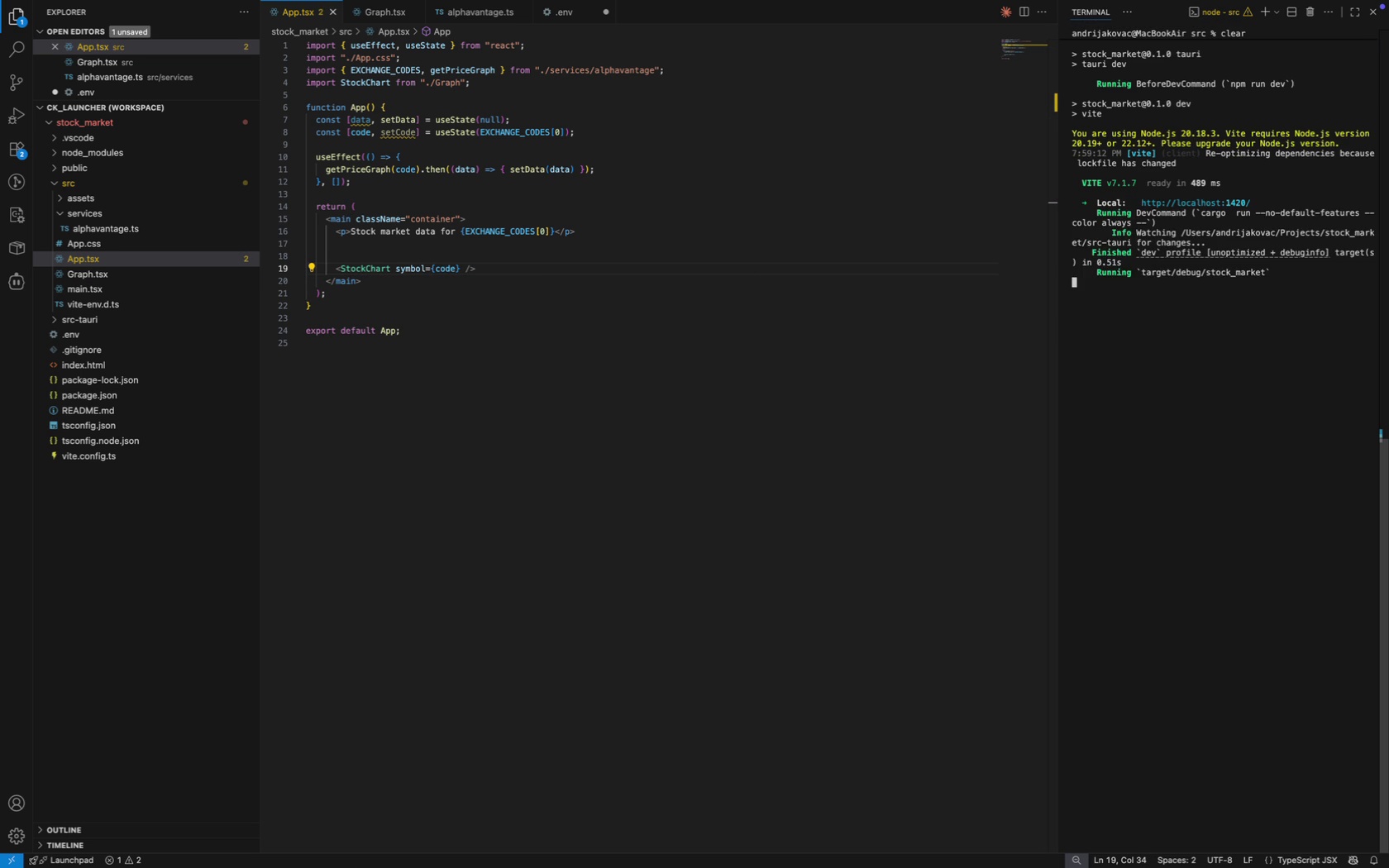 
wait(7.97)
 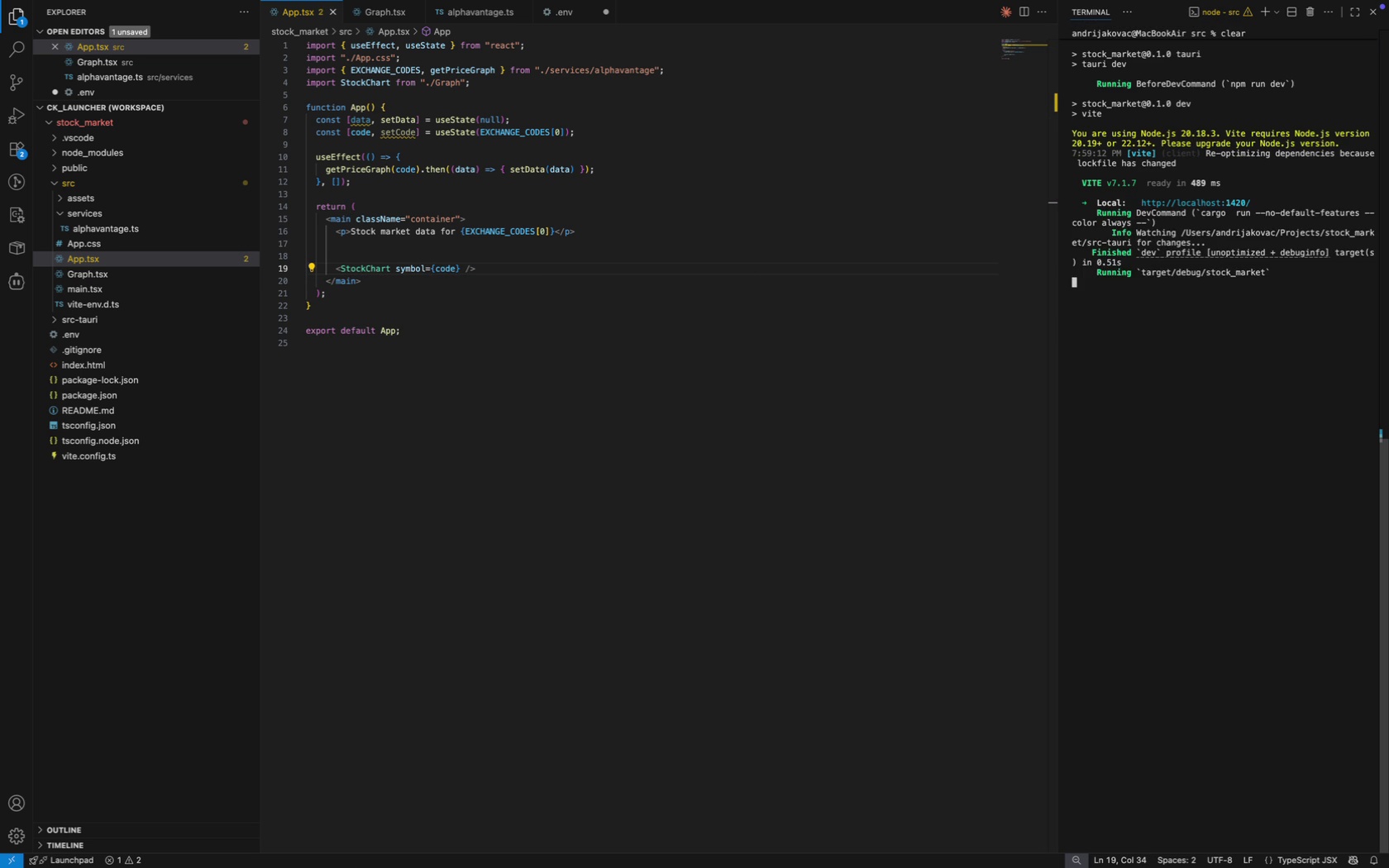 
scroll: coordinate [930, 391], scroll_direction: up, amount: 52.0